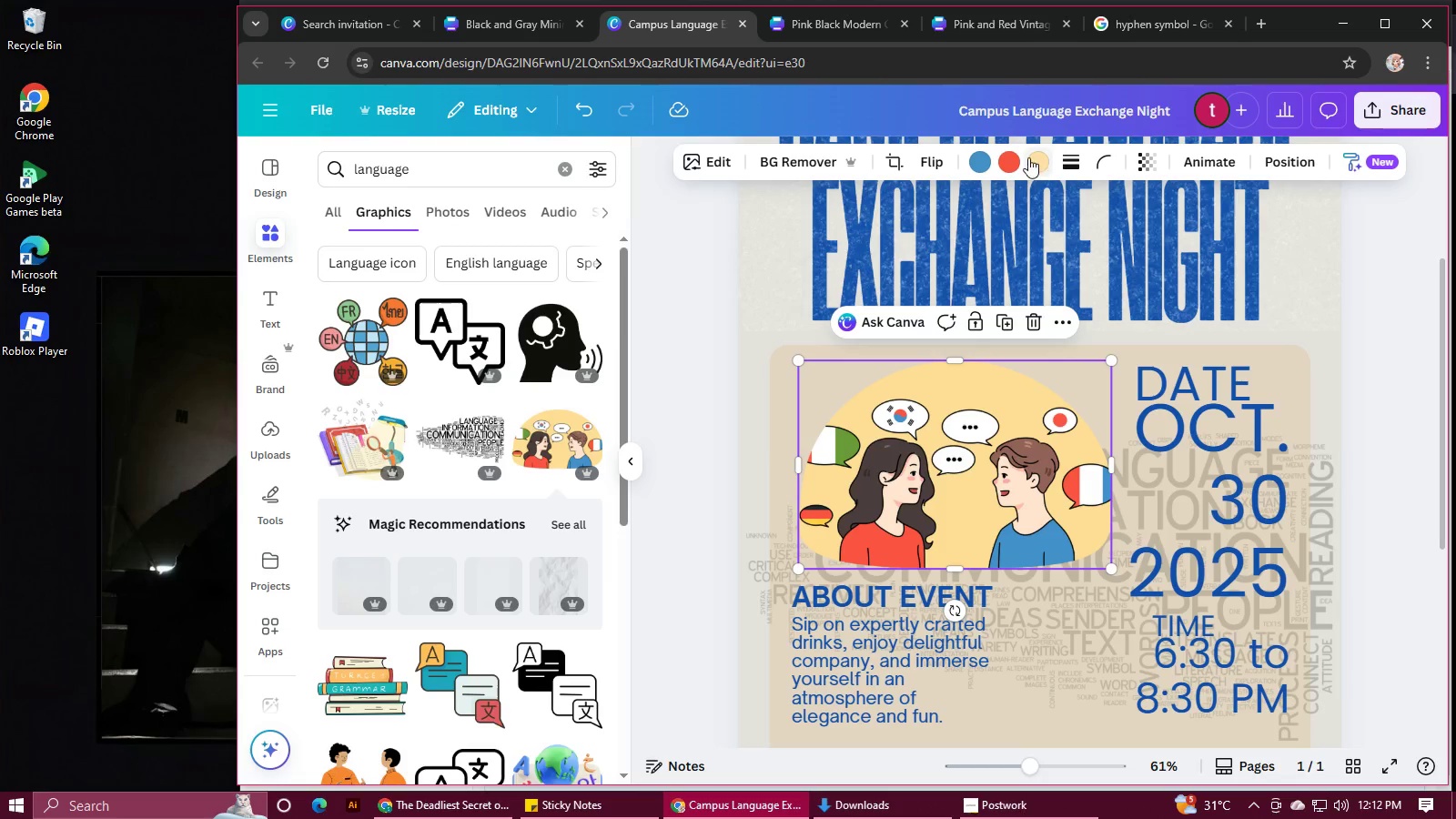 
left_click([1028, 157])
 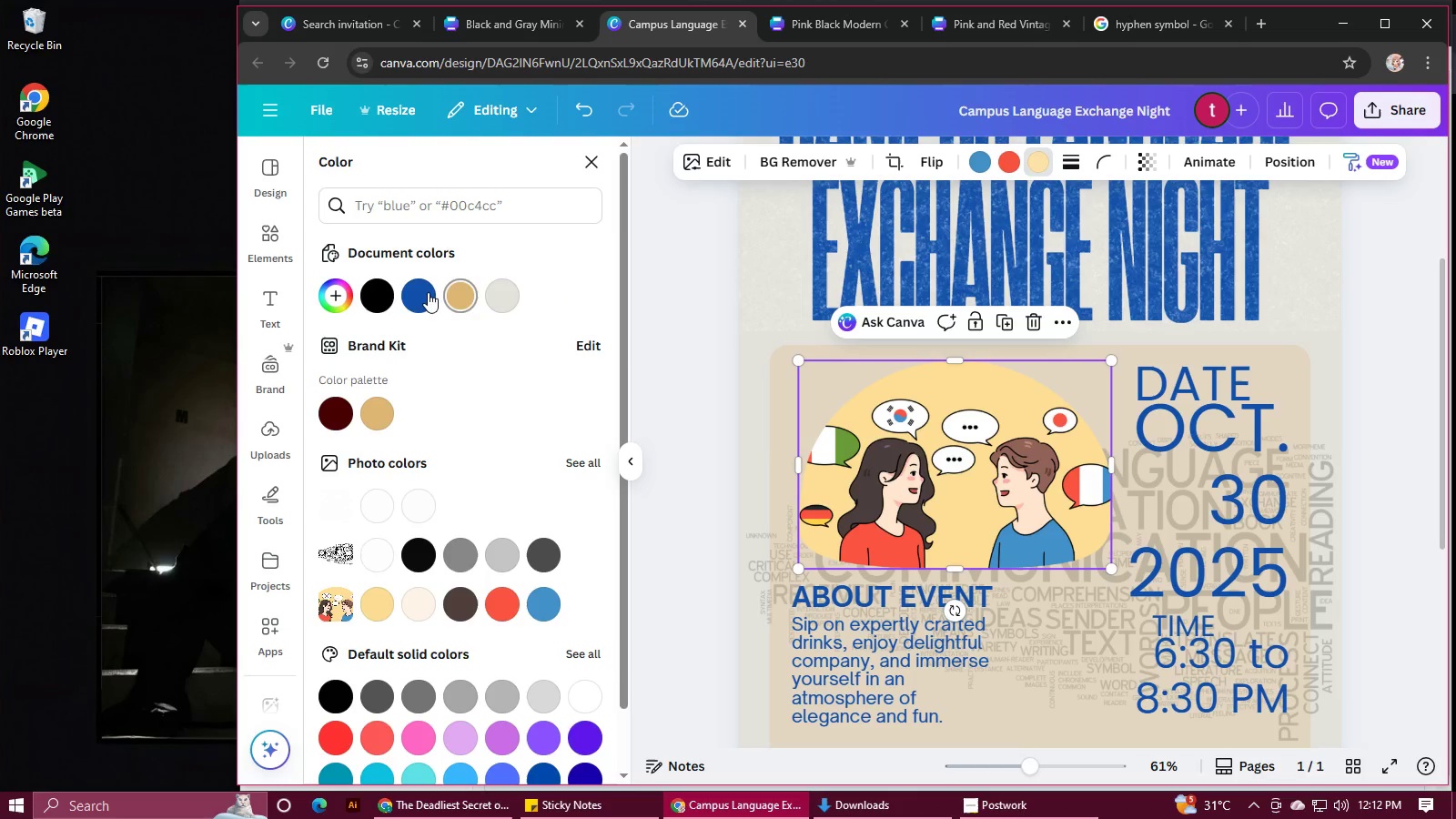 
left_click([426, 292])
 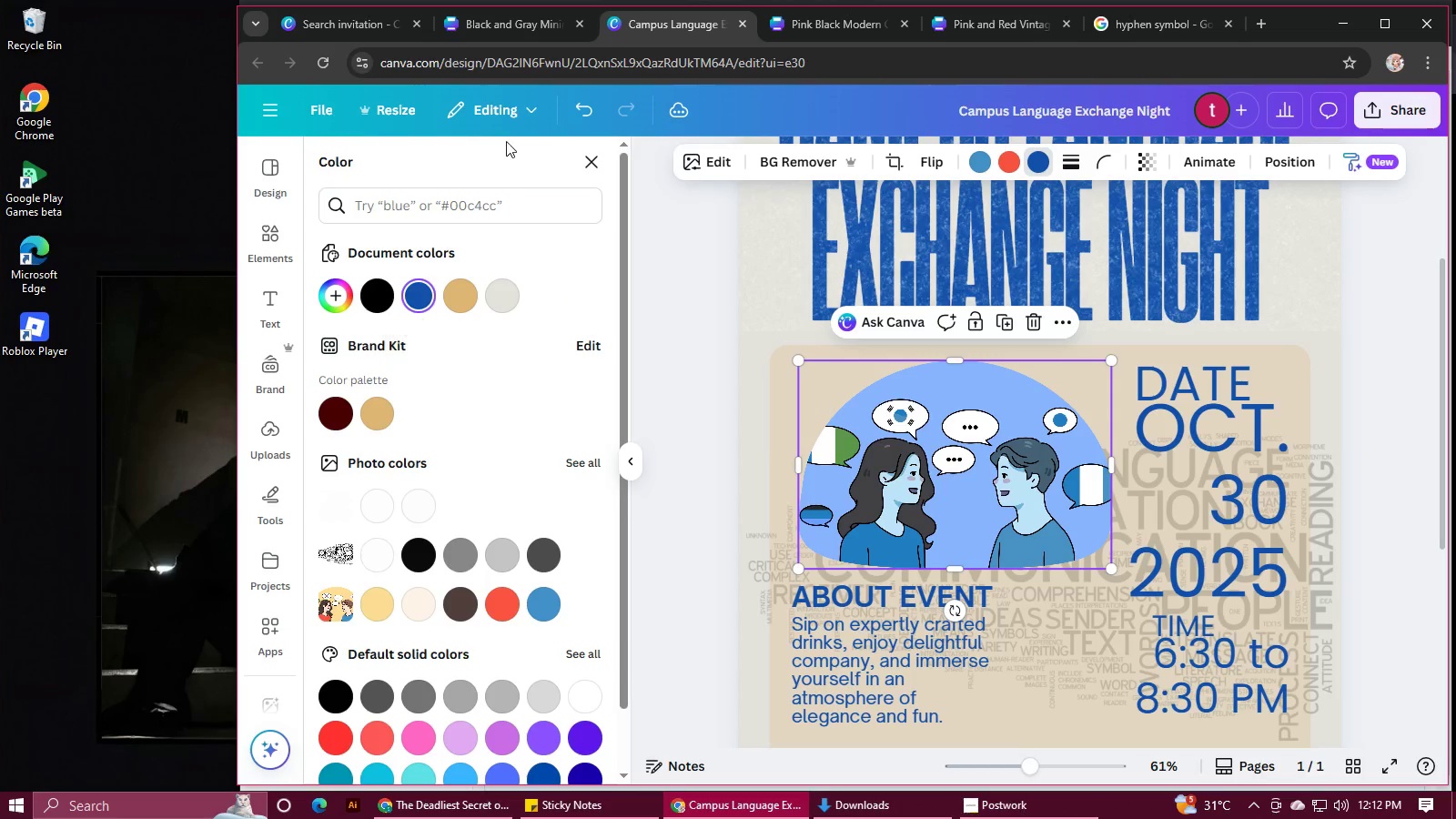 
left_click([581, 114])
 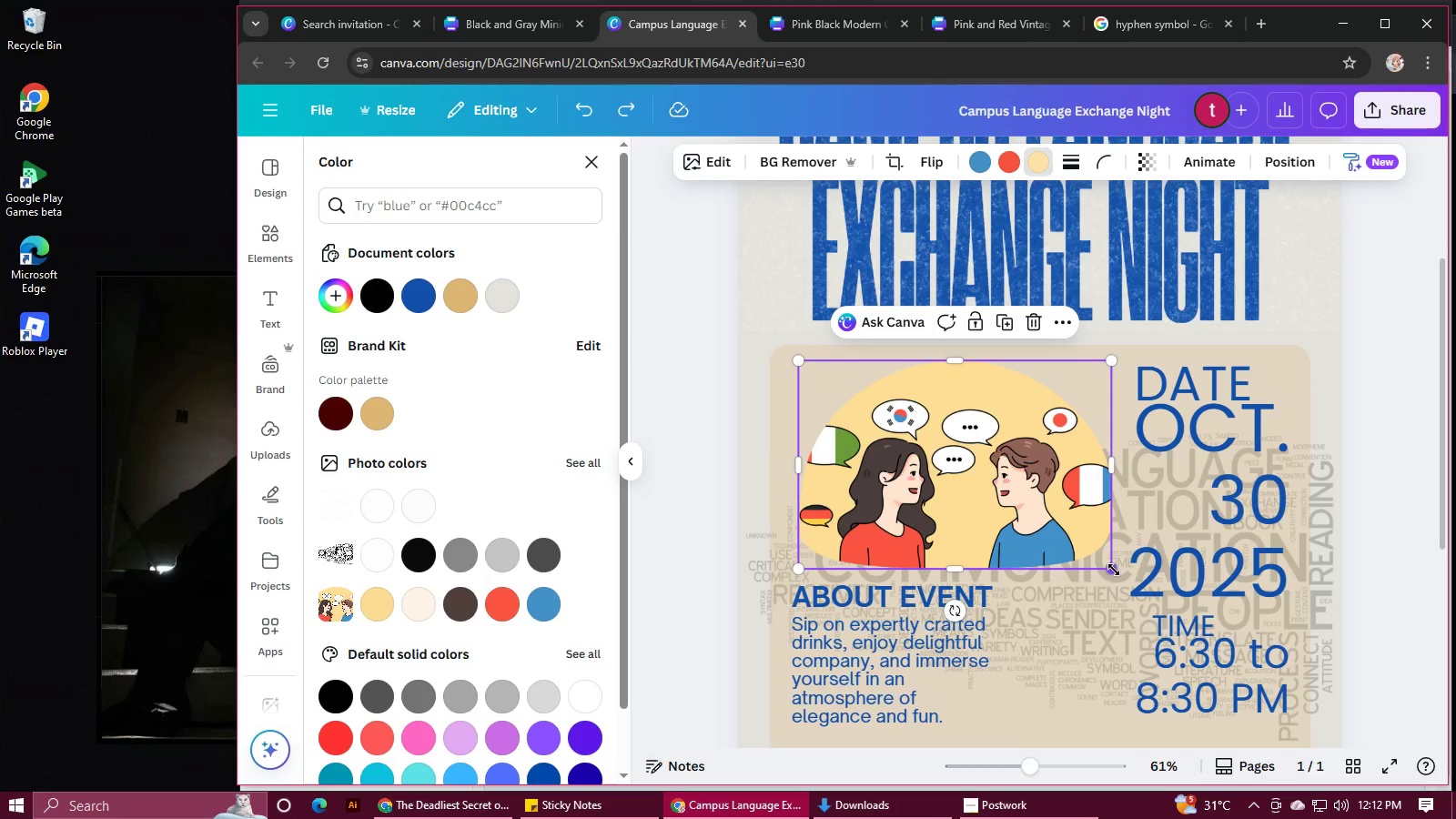 
left_click_drag(start_coordinate=[1113, 566], to_coordinate=[1127, 576])
 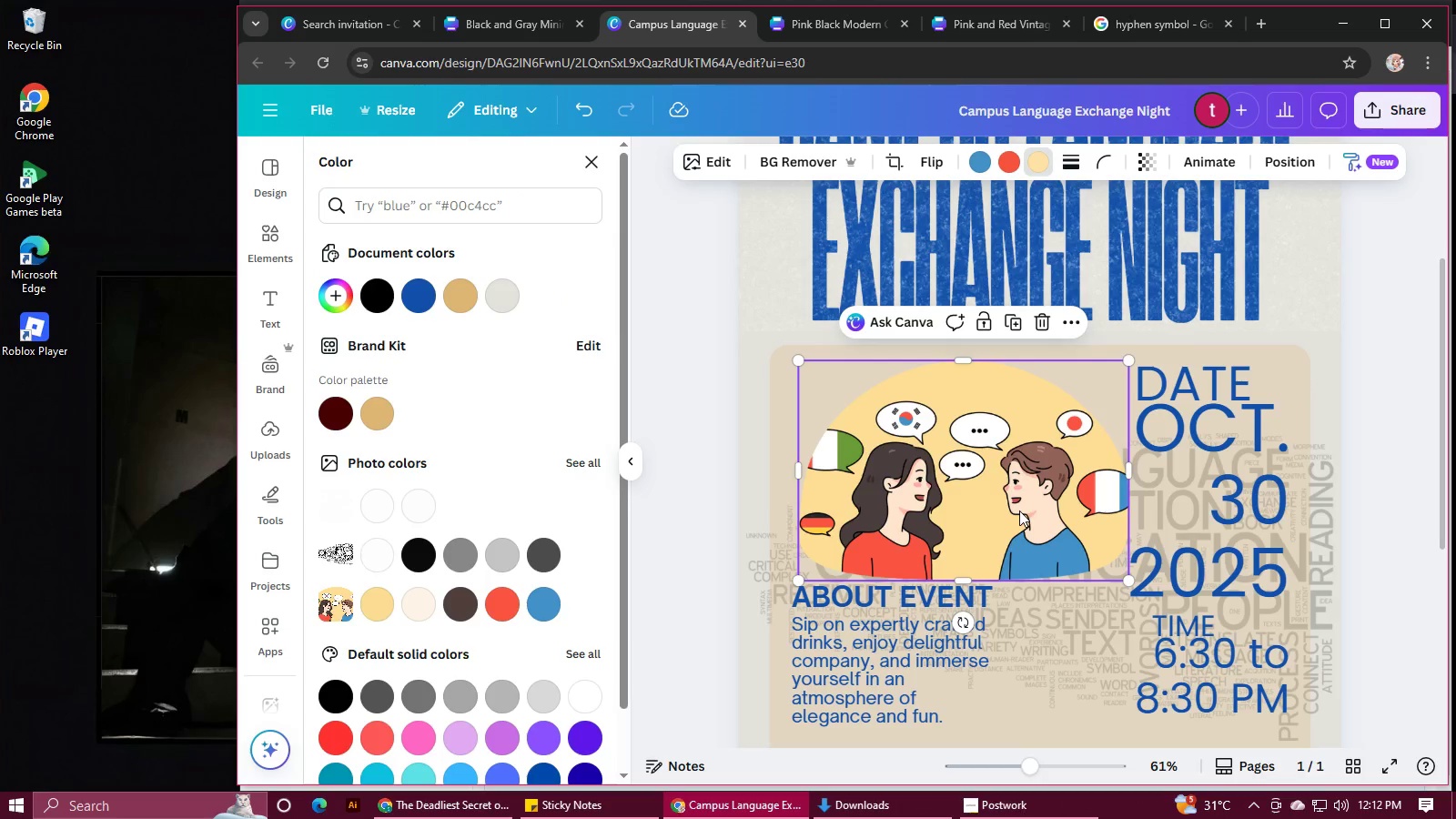 
left_click_drag(start_coordinate=[1019, 511], to_coordinate=[1017, 504])
 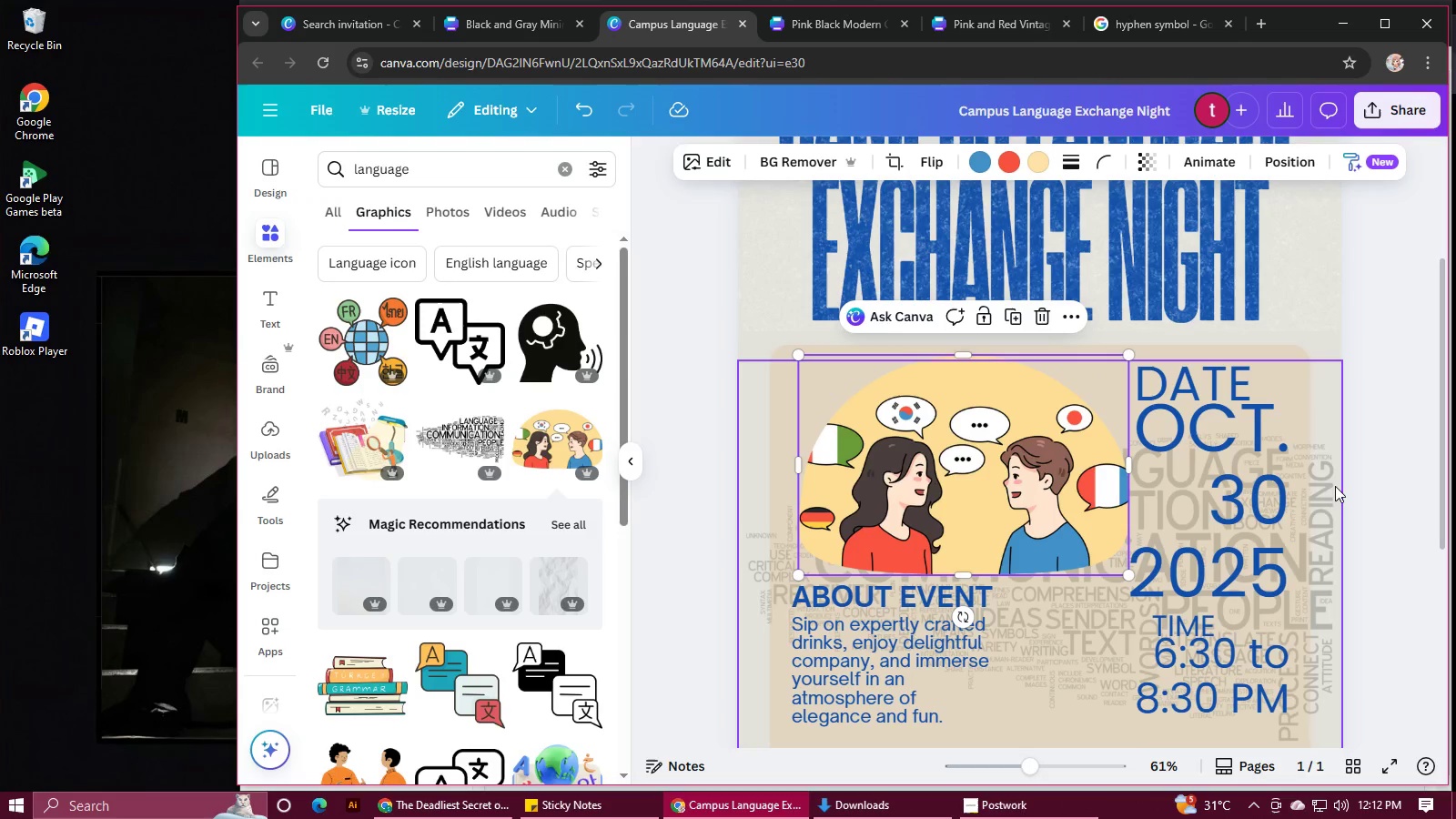 
scroll: coordinate [1417, 402], scroll_direction: down, amount: 3.0
 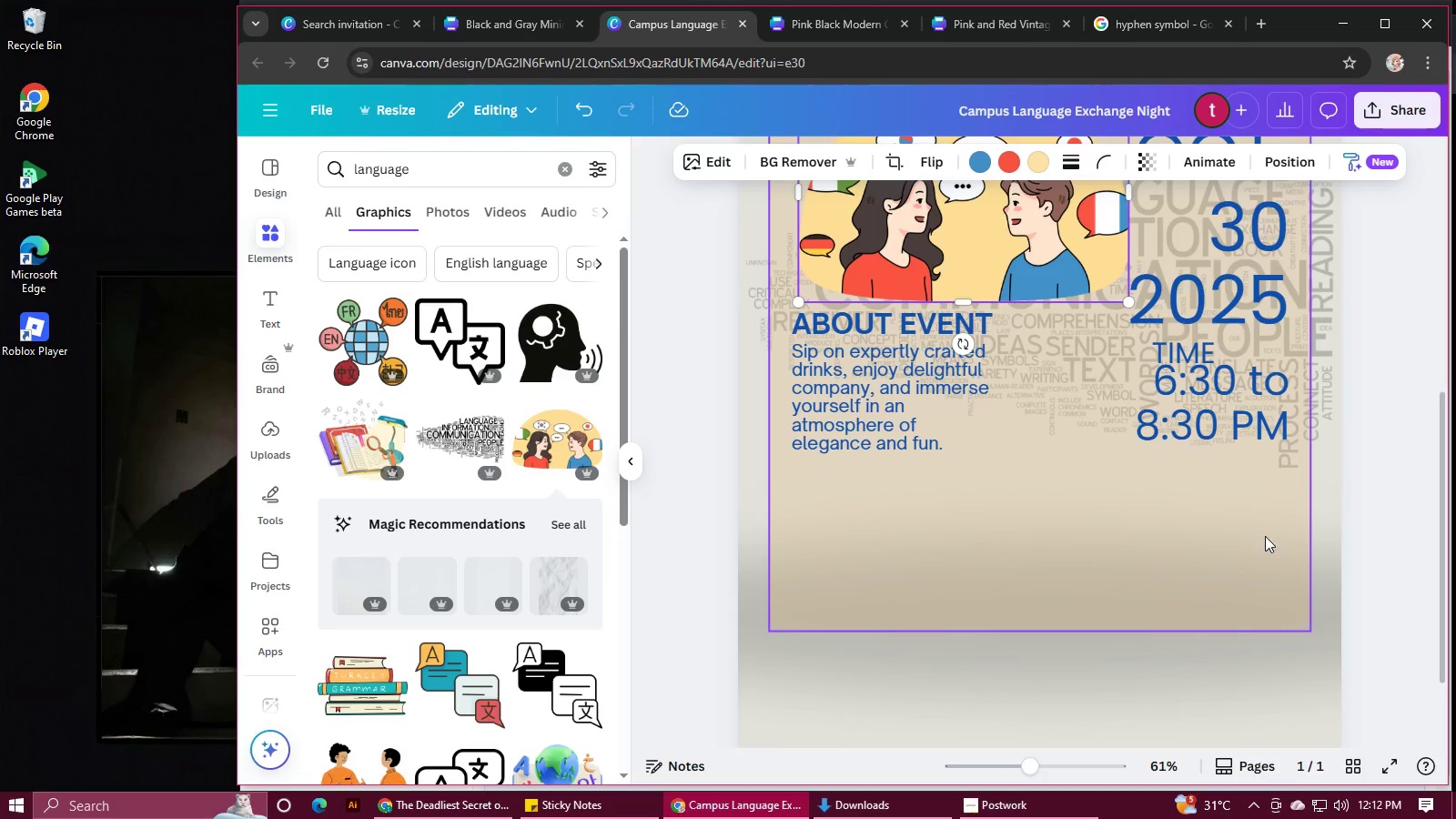 
left_click([1013, 817])